 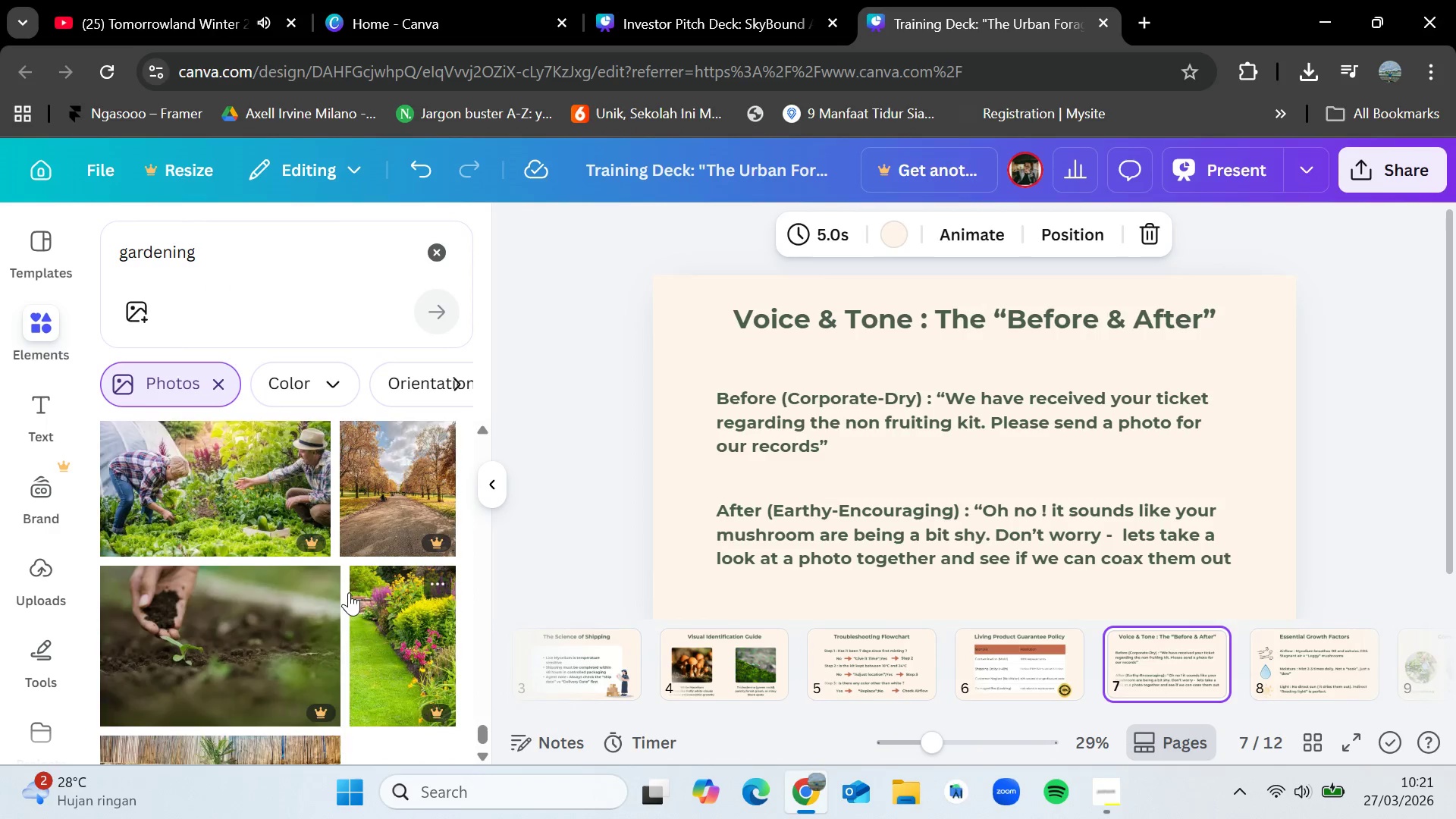 
scroll: coordinate [349, 592], scroll_direction: down, amount: 6.0
 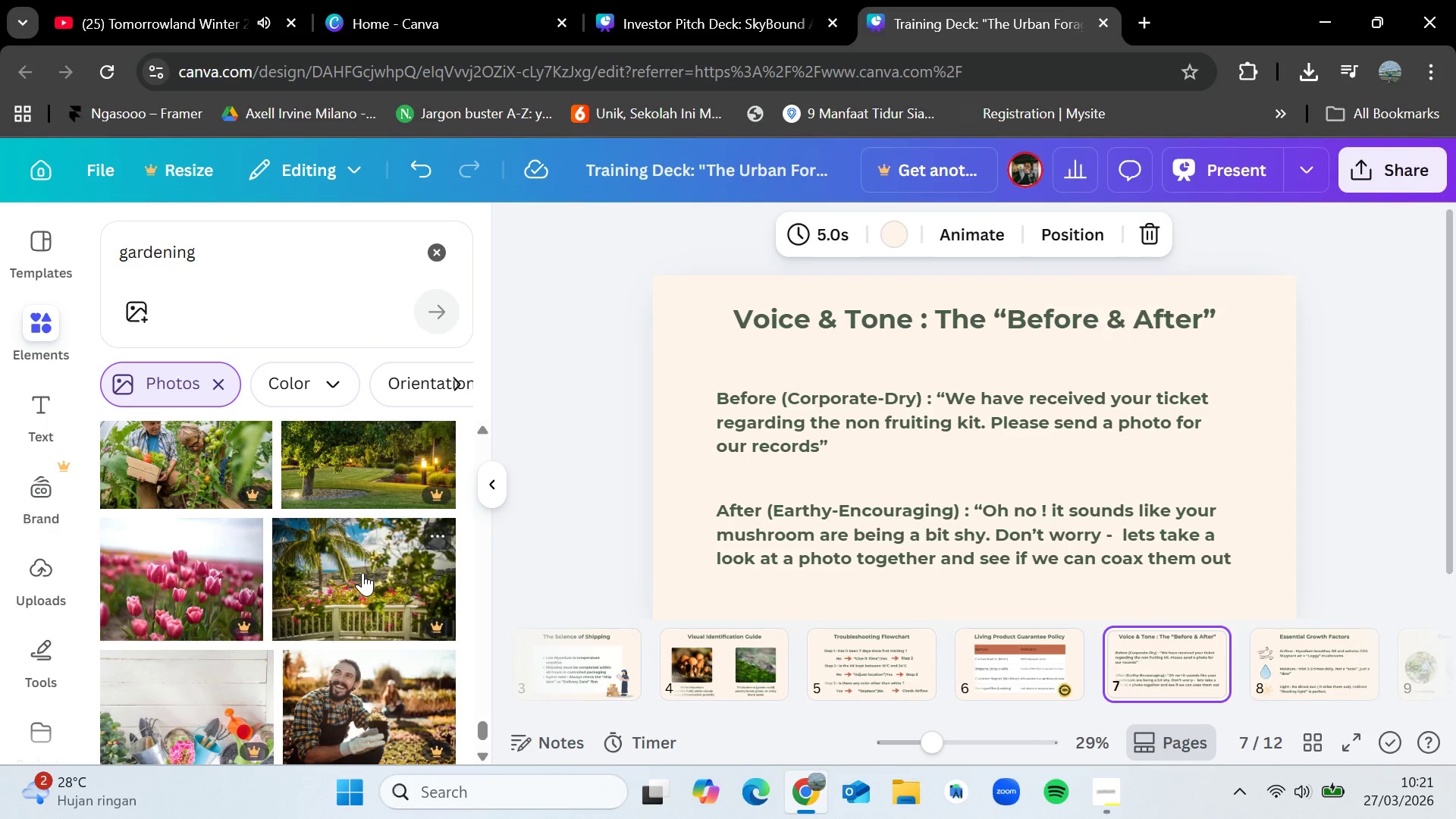 
wait(5.54)
 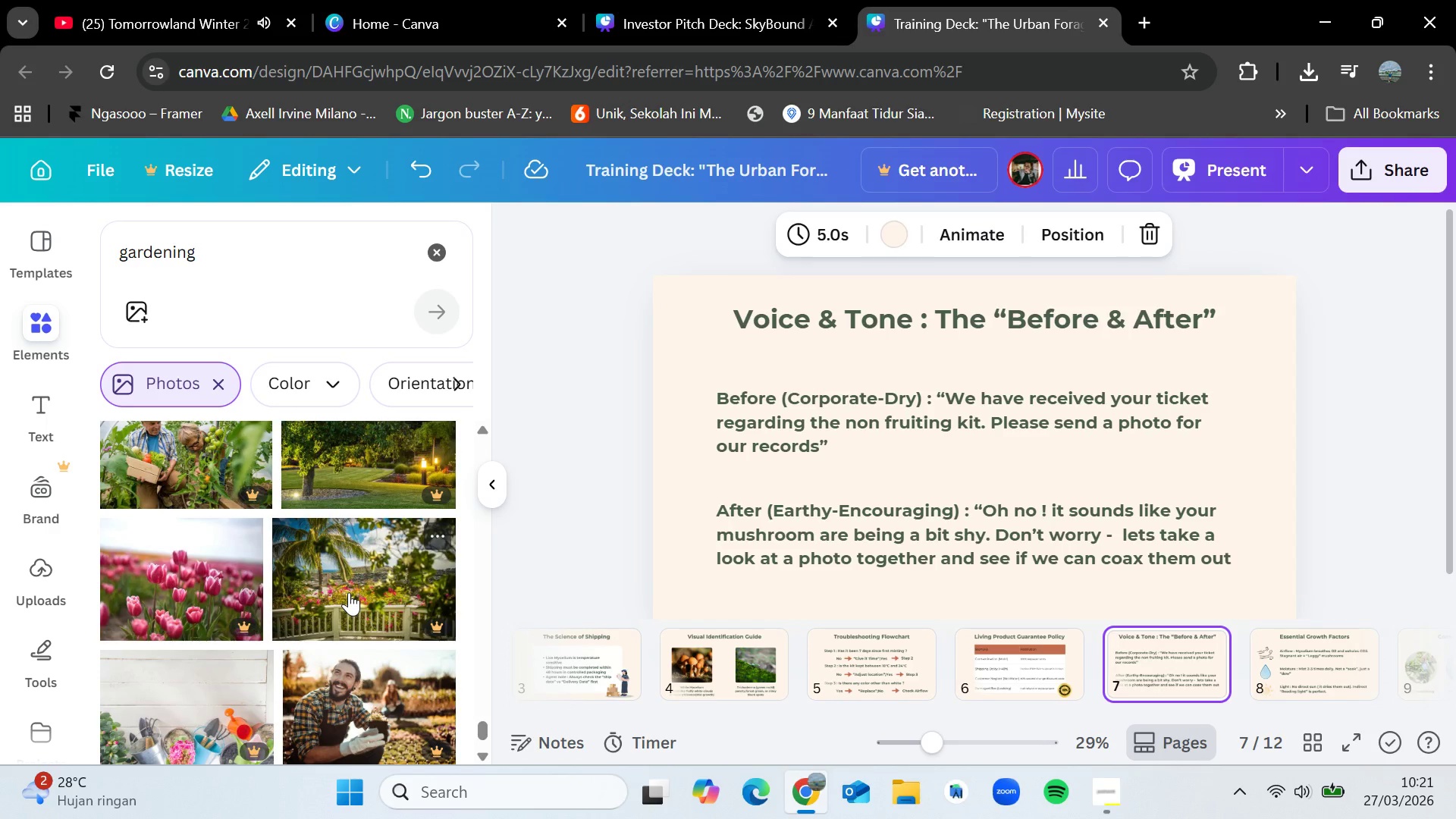 
scroll: coordinate [362, 573], scroll_direction: down, amount: 8.0
 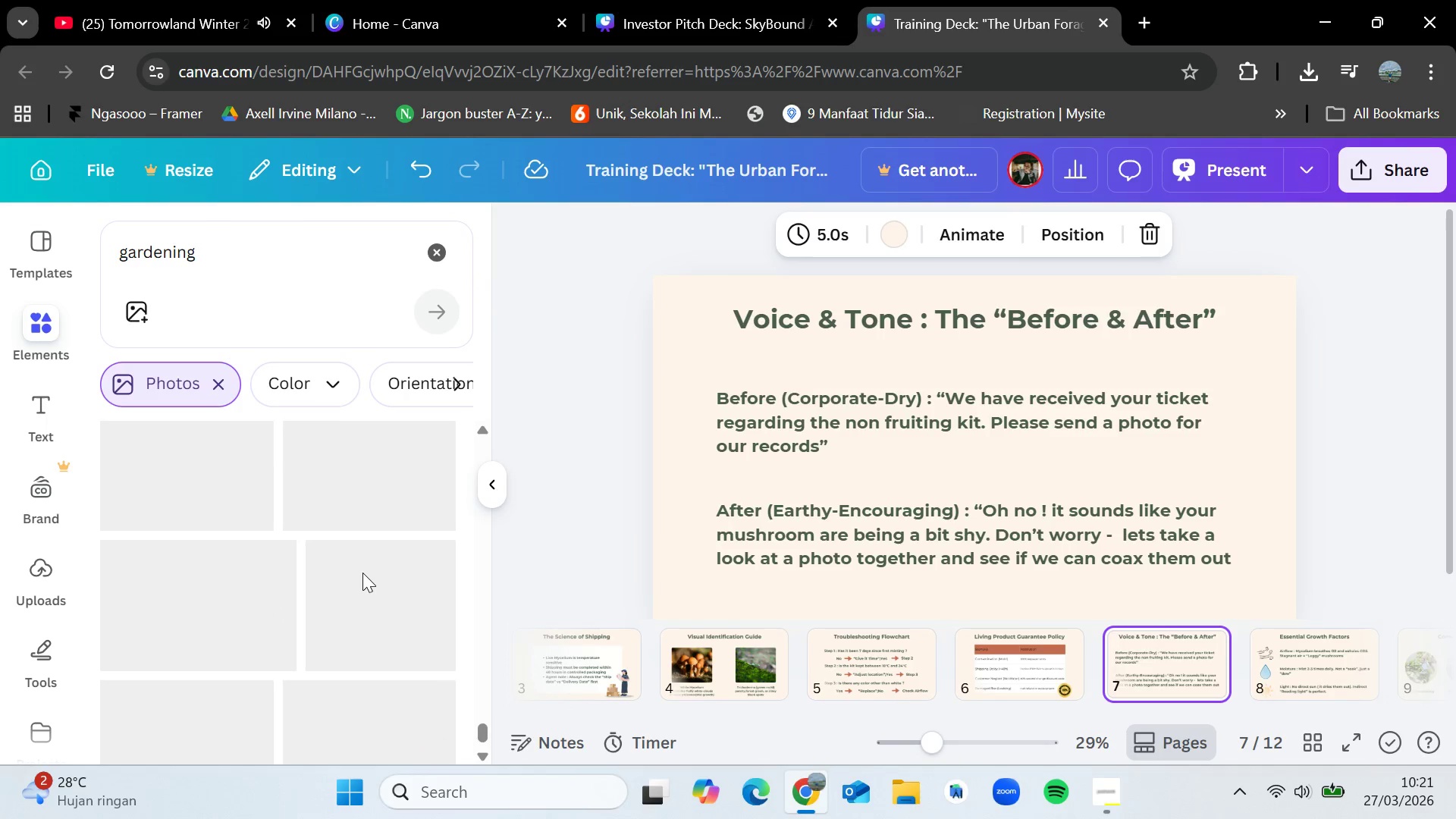 
scroll: coordinate [362, 573], scroll_direction: down, amount: 8.0
 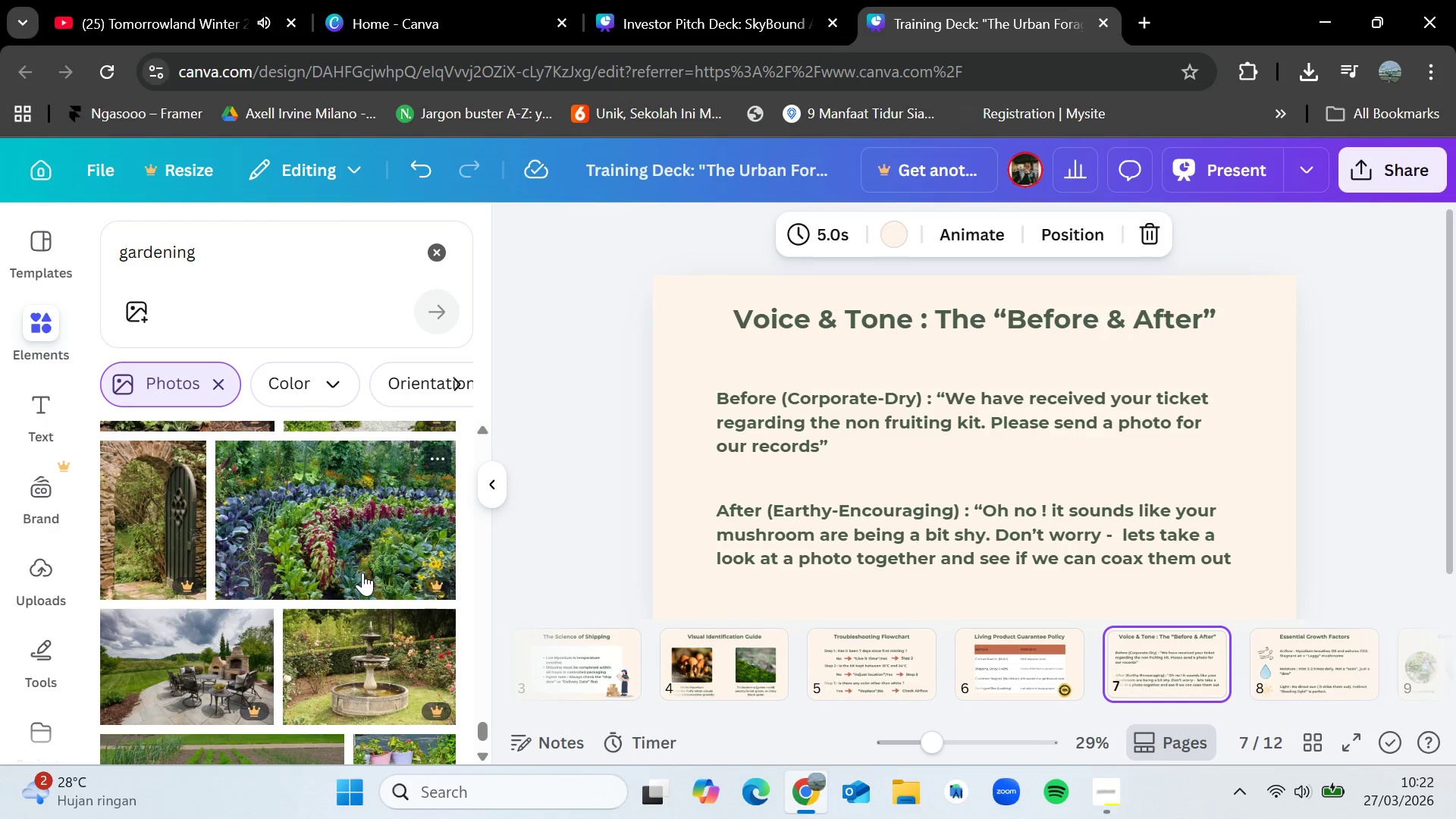 
wait(5.79)
 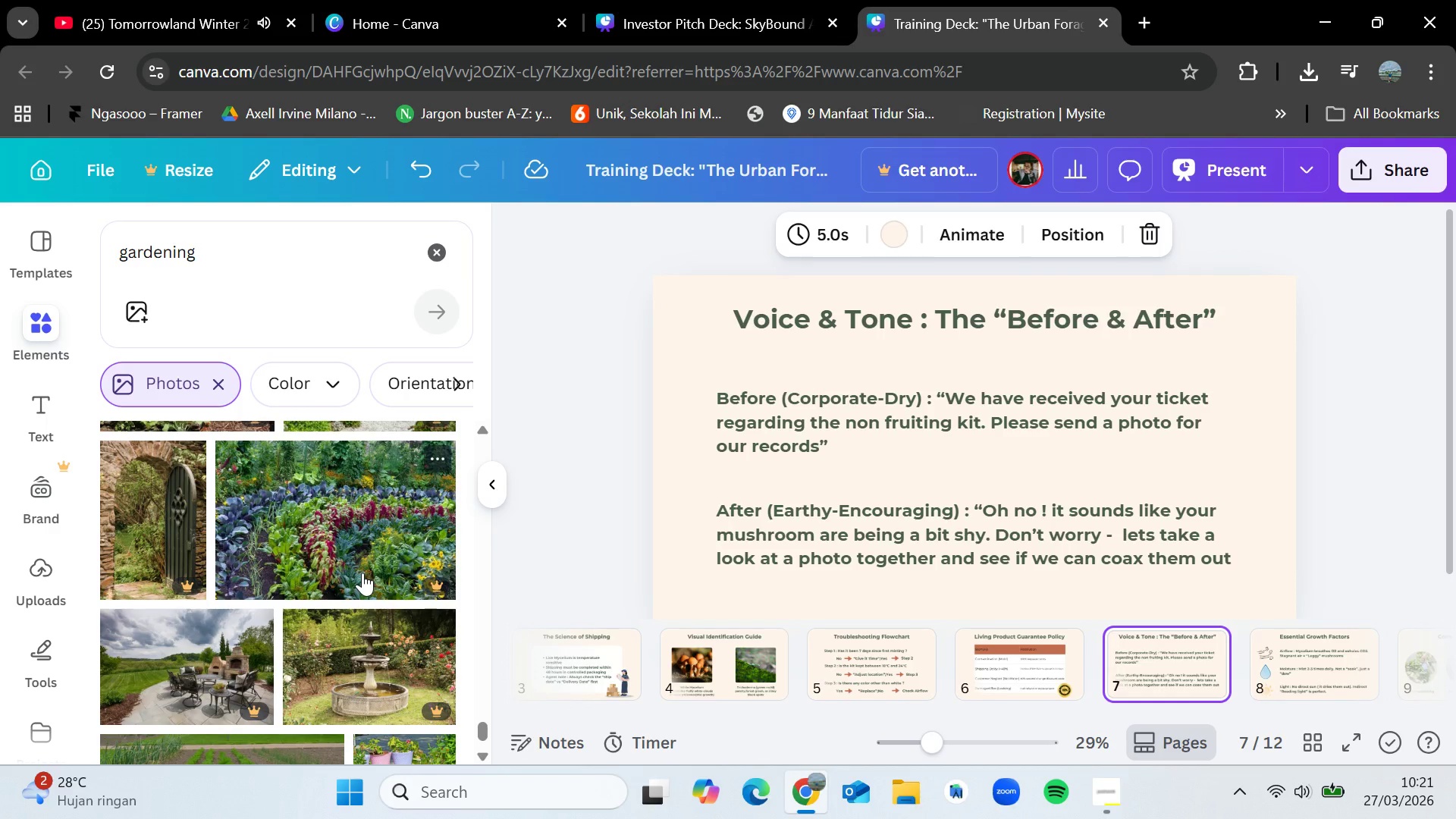 
scroll: coordinate [362, 573], scroll_direction: down, amount: 10.0
 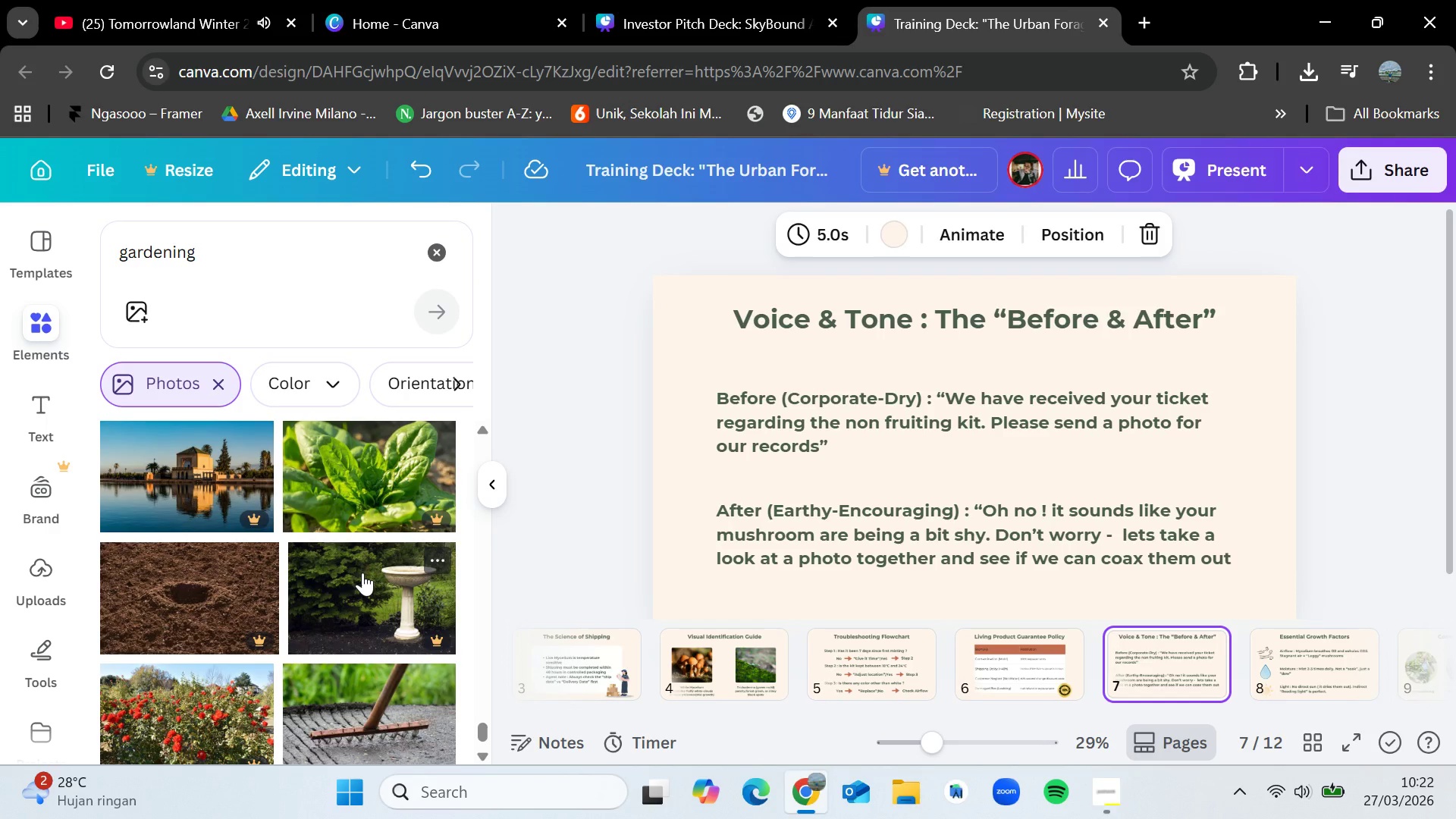 
wait(14.6)
 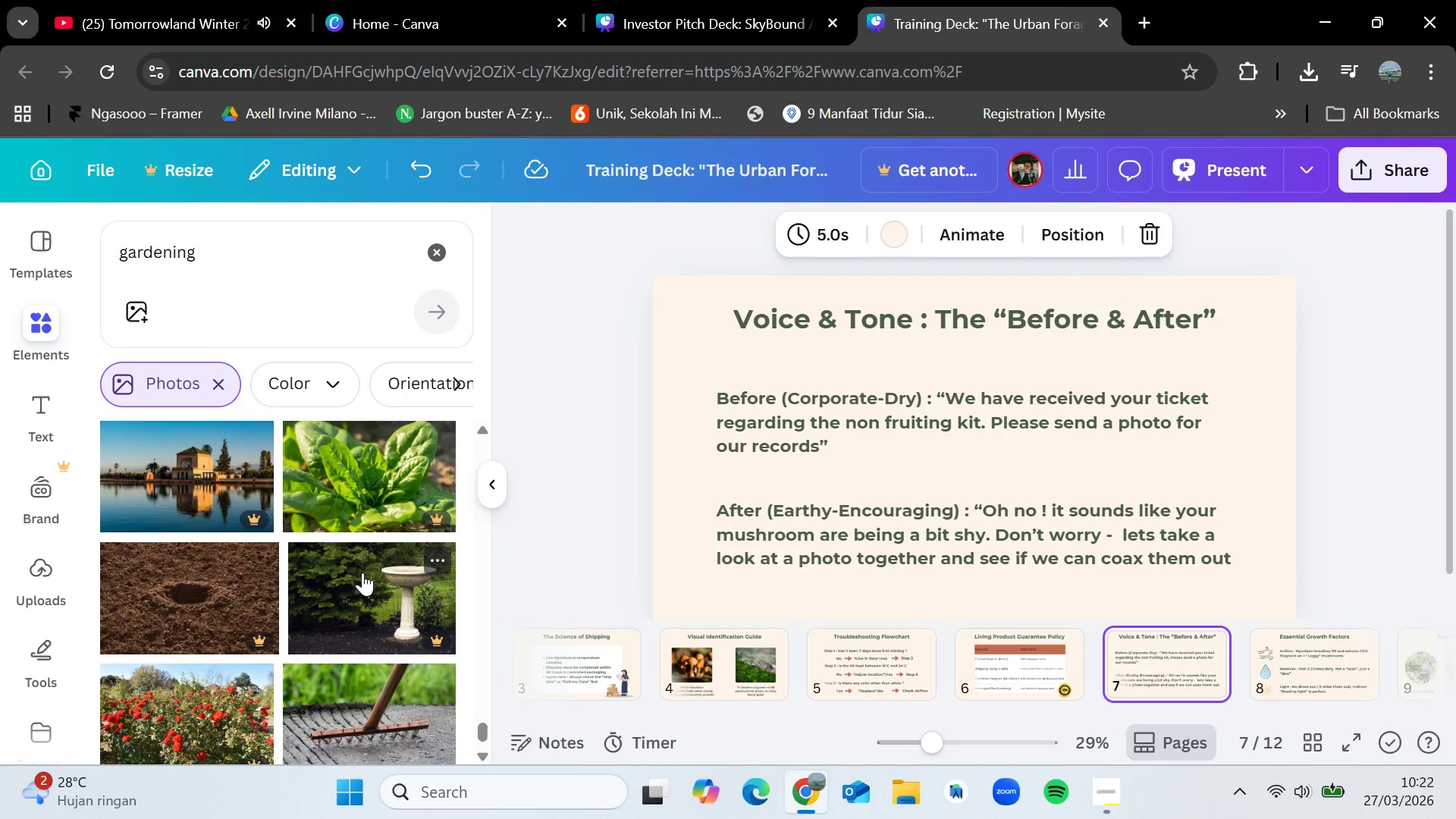 
scroll: coordinate [362, 573], scroll_direction: down, amount: 7.0
 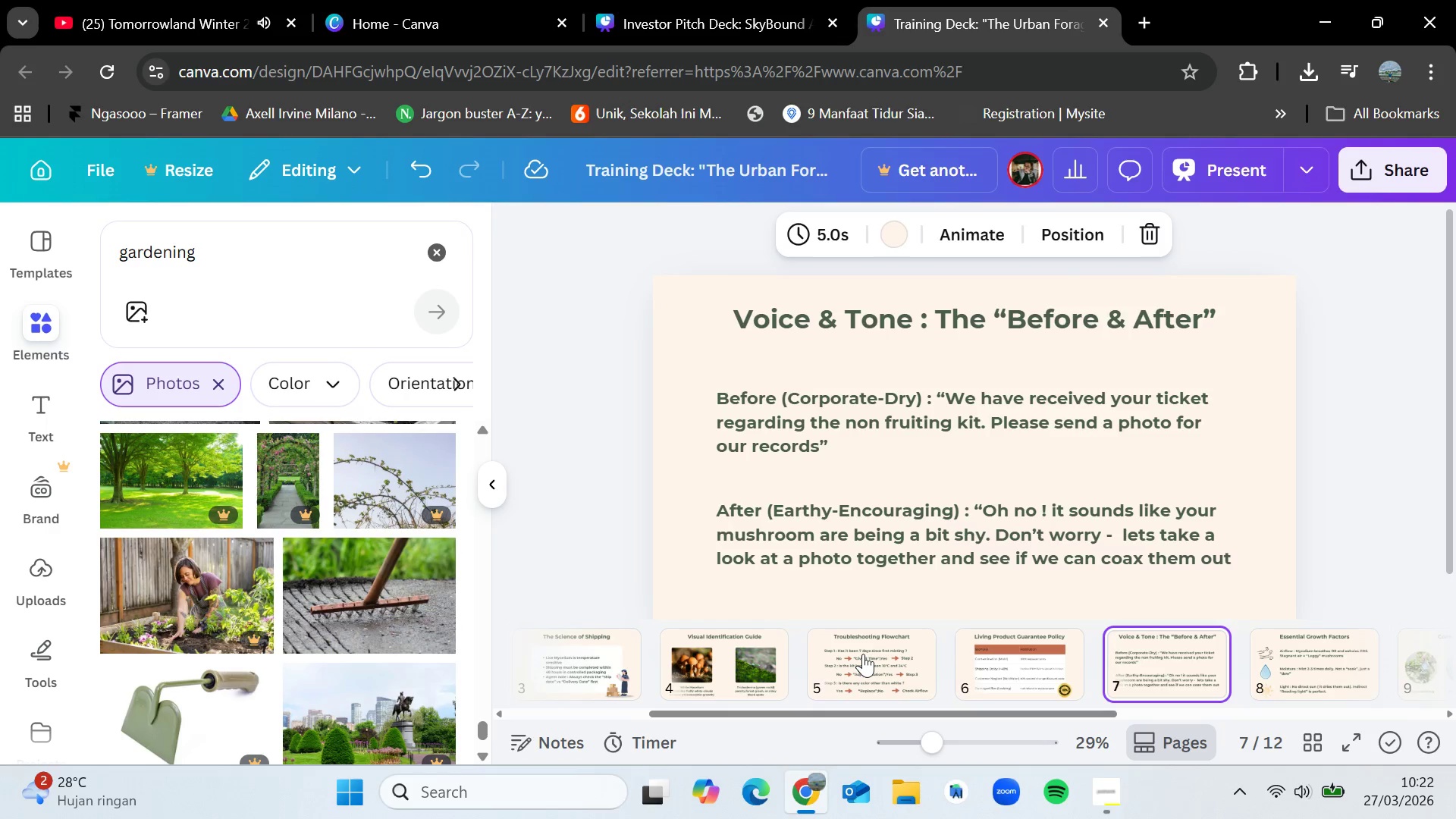 
left_click([863, 654])
 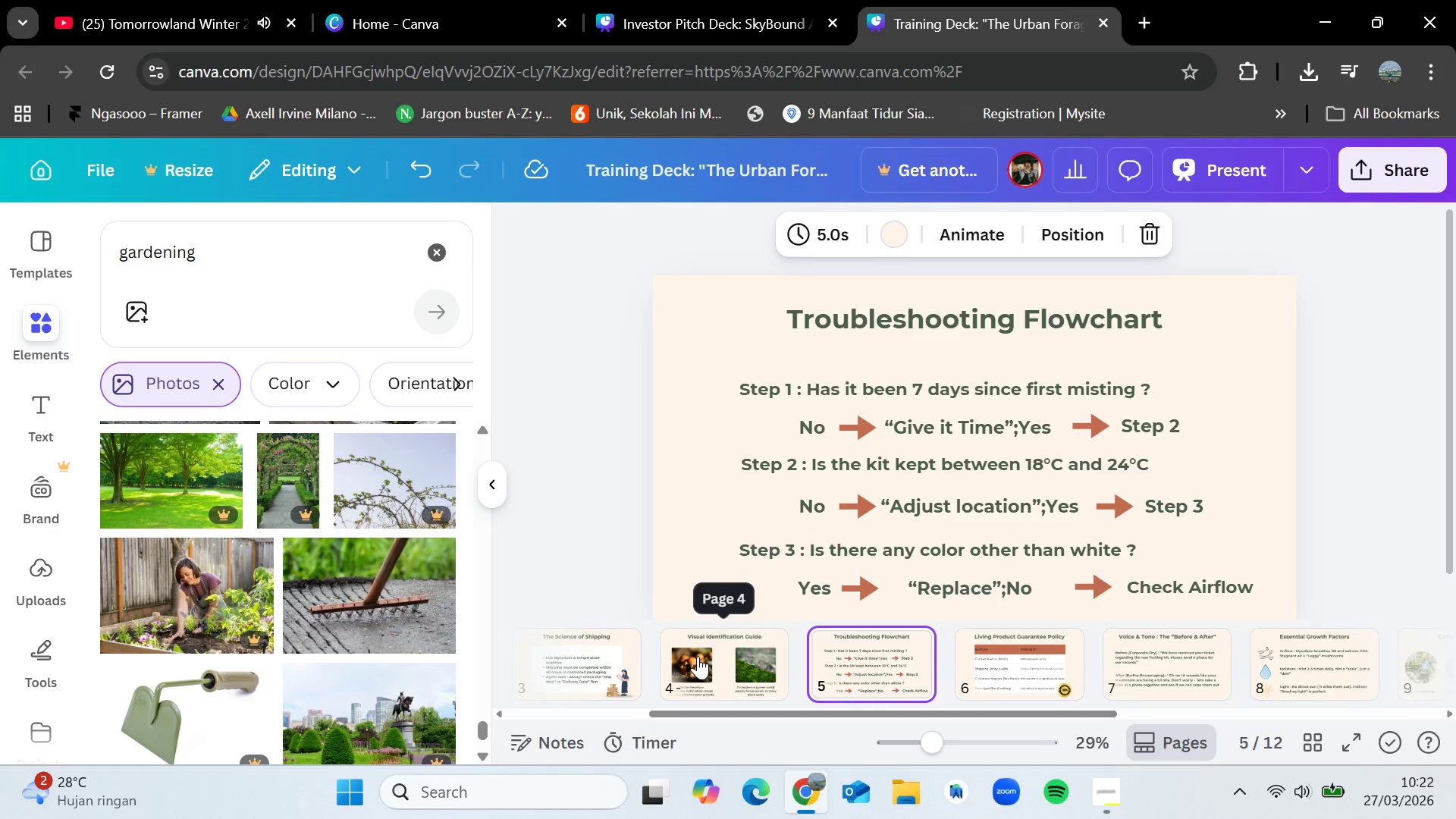 
left_click([698, 656])
 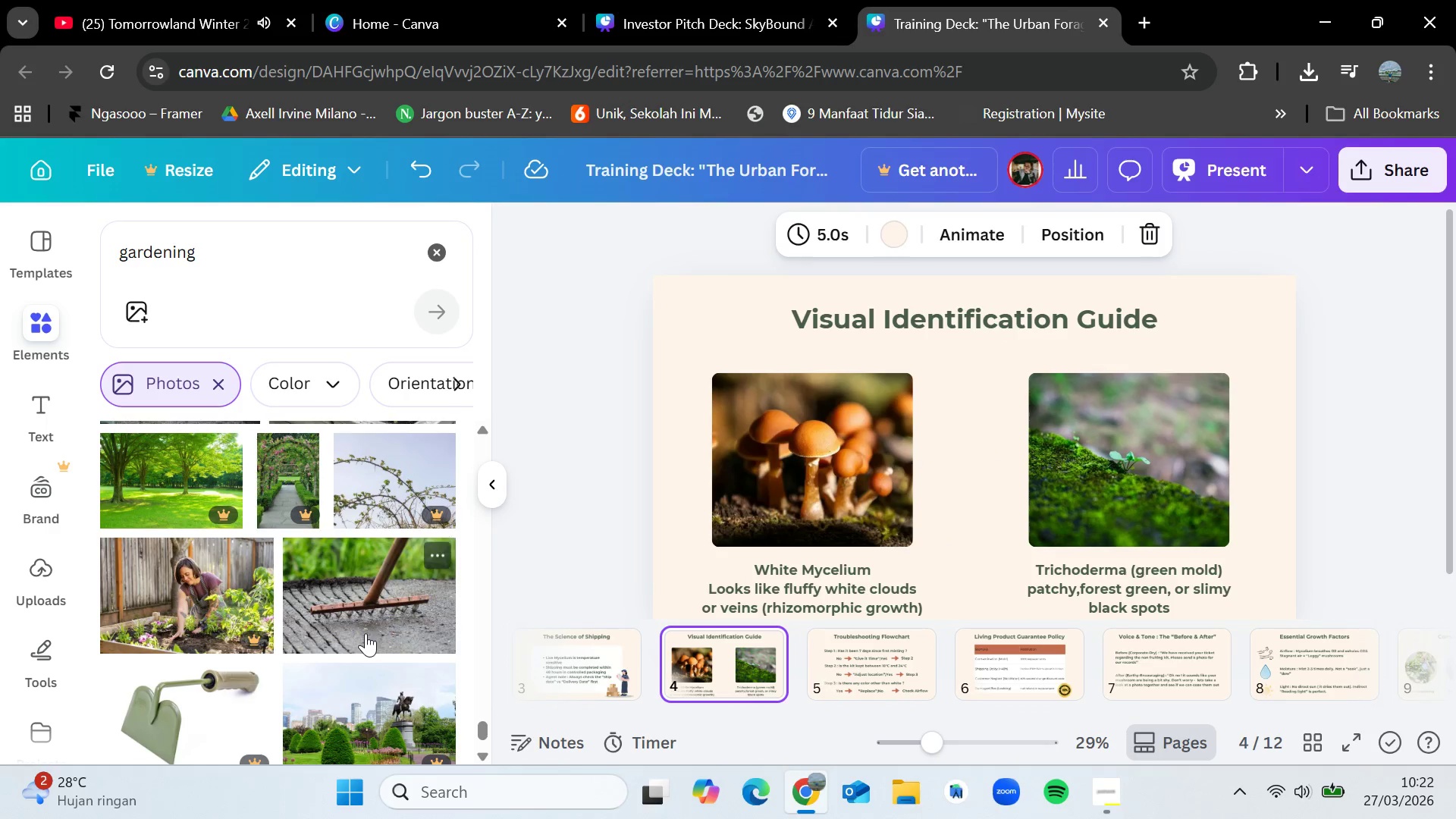 
scroll: coordinate [366, 633], scroll_direction: down, amount: 3.0
 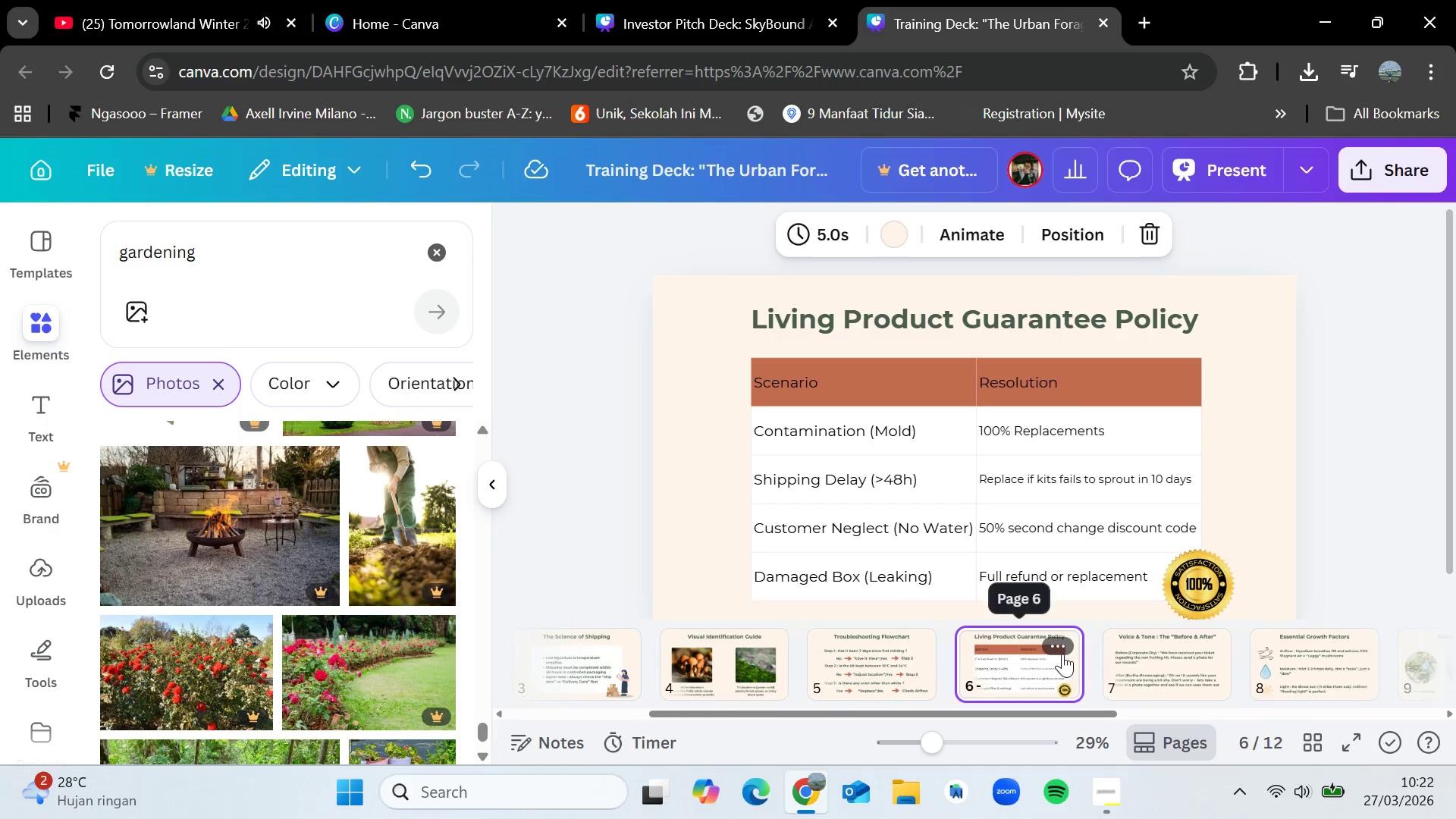 
double_click([1150, 655])
 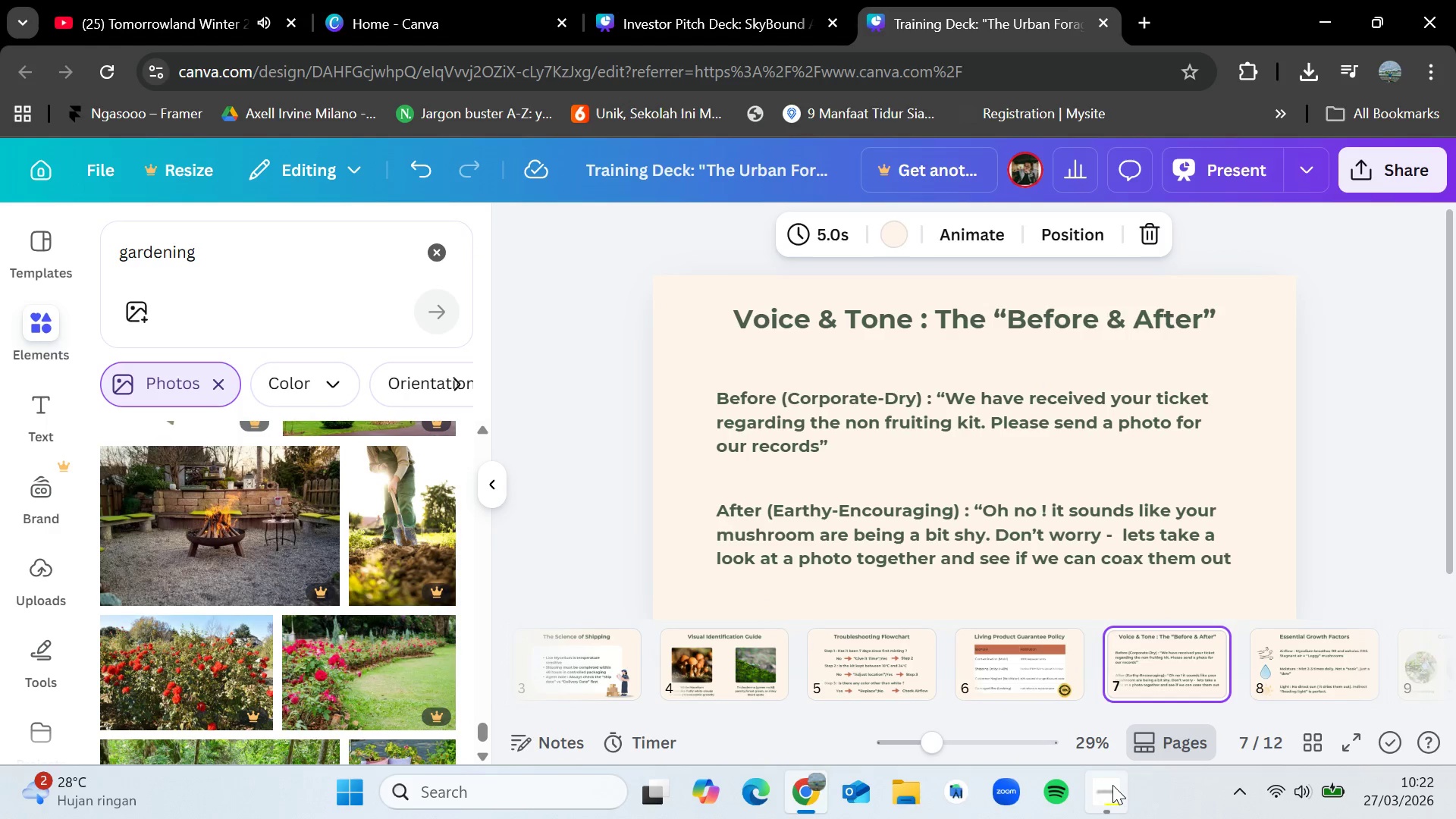 
left_click([1116, 788])